 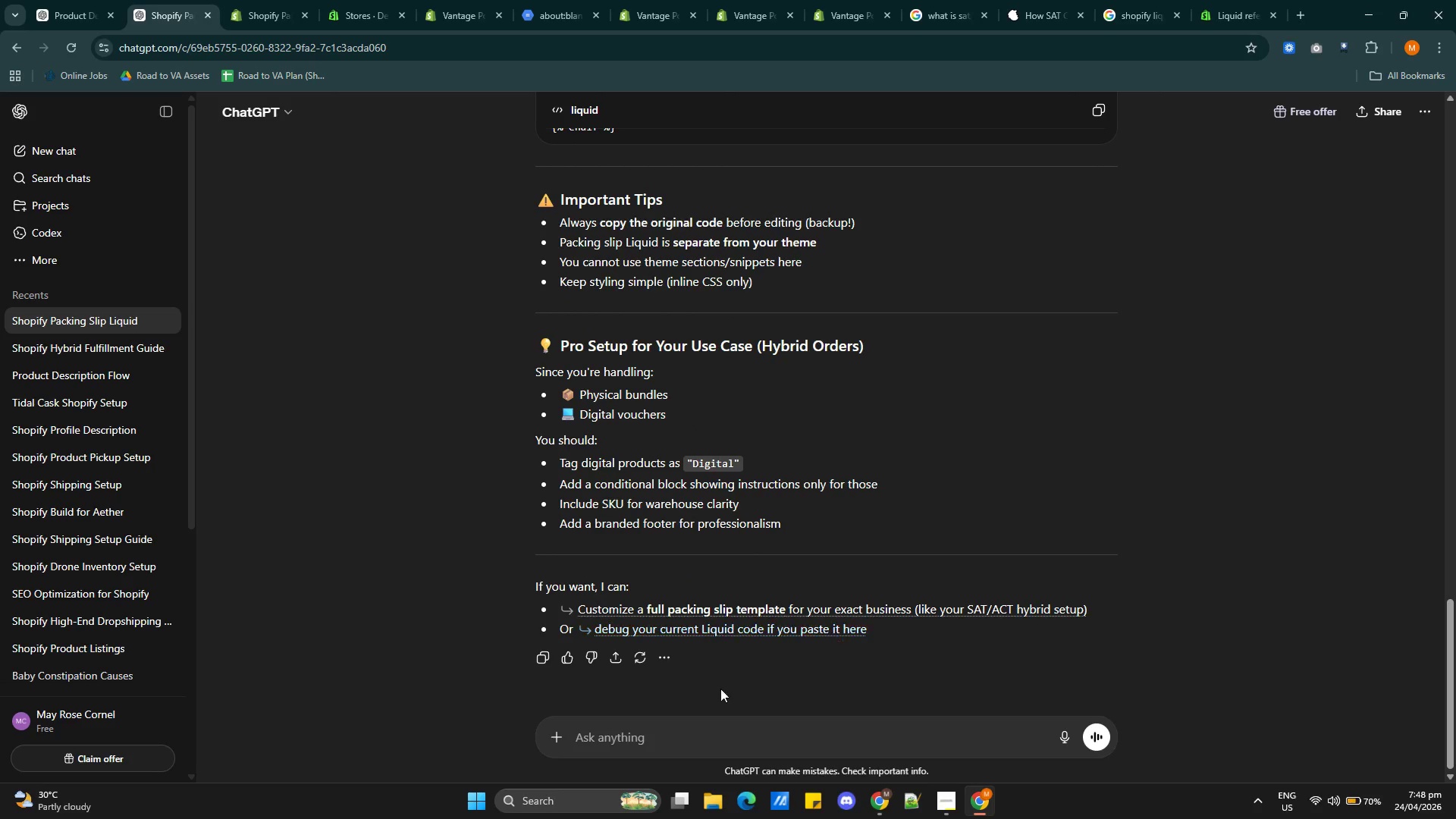 
left_click([665, 722])
 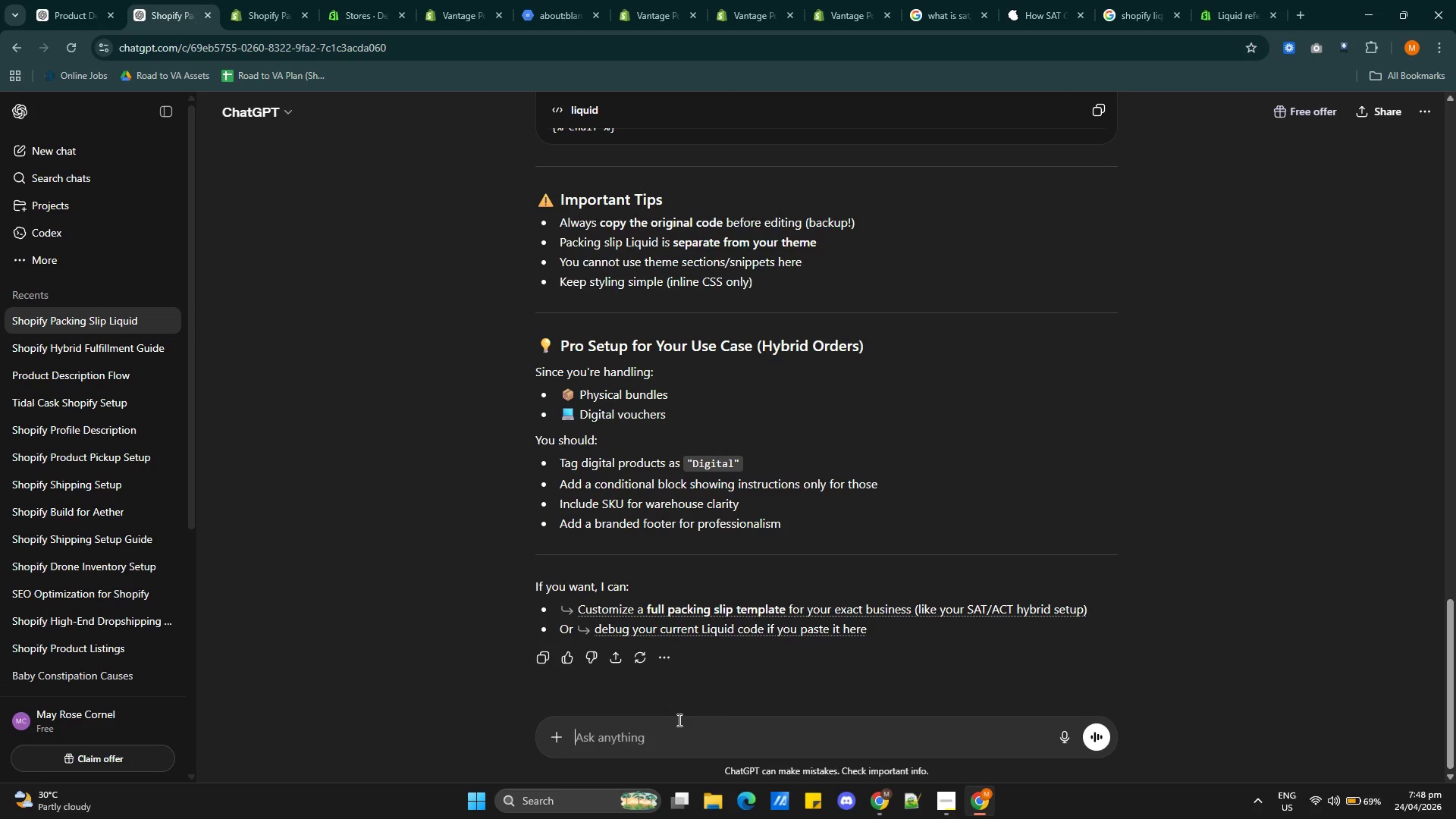 
type(add liquid code for )
 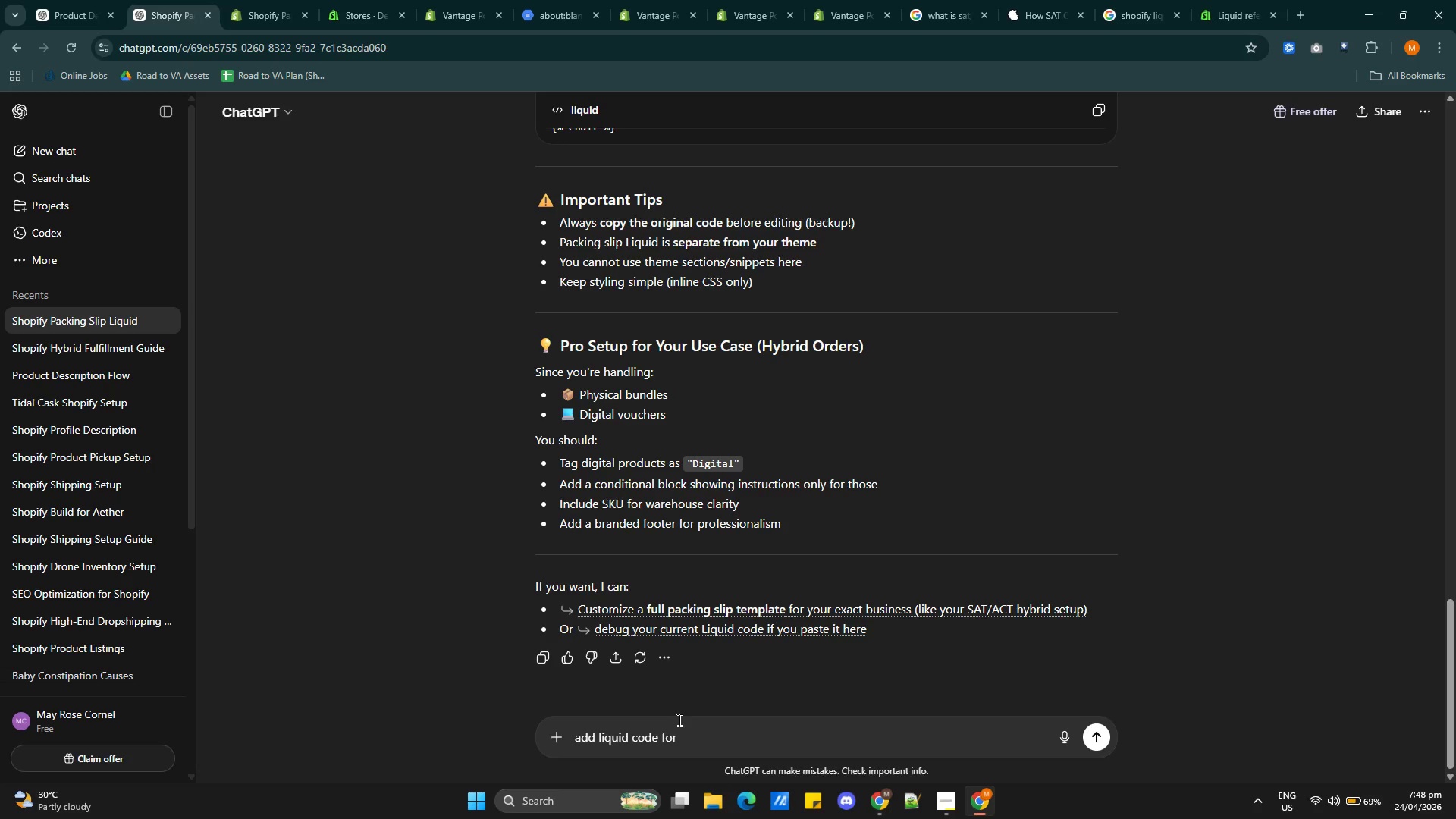 
key(Control+V)
 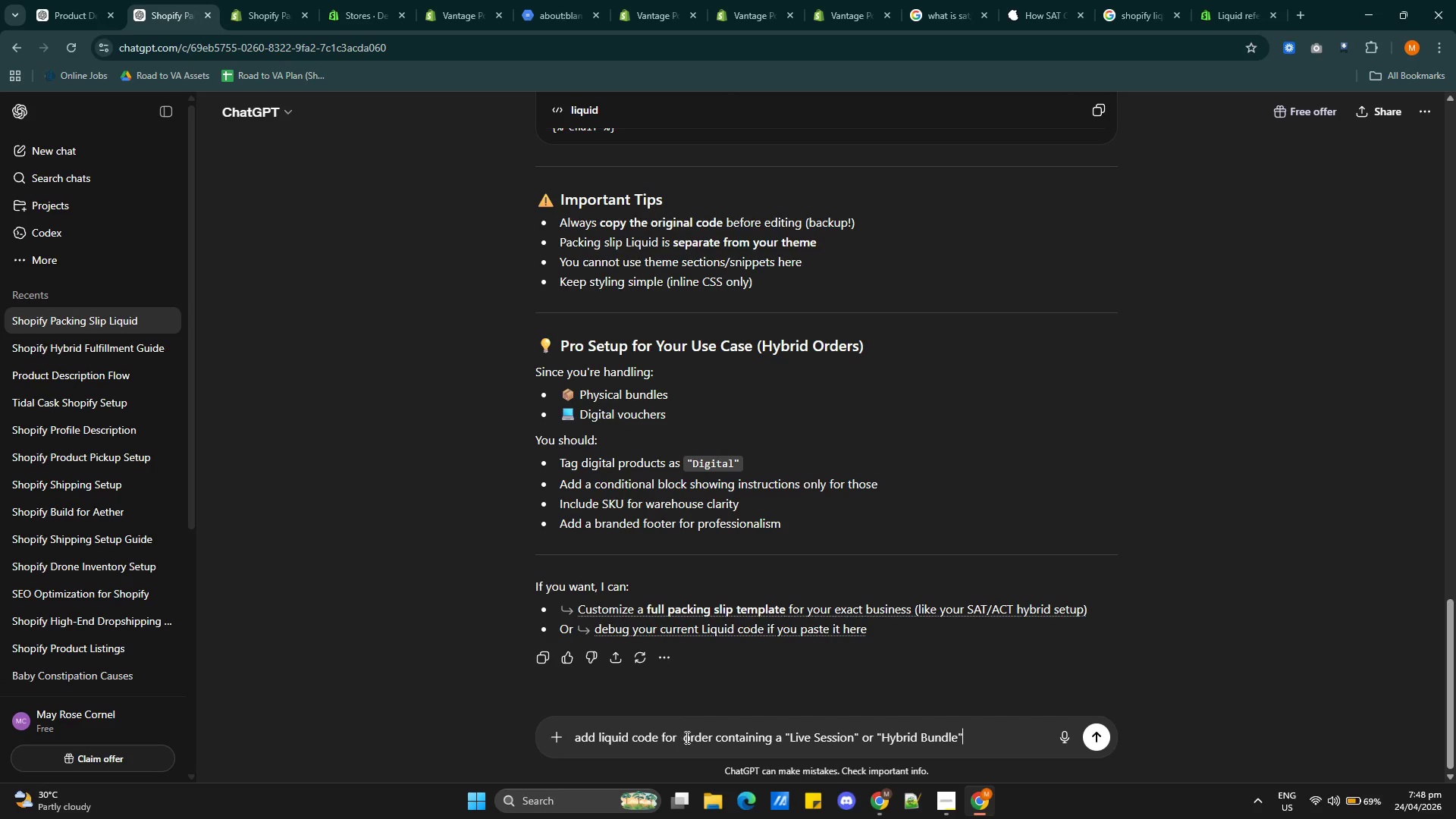 
left_click([681, 737])
 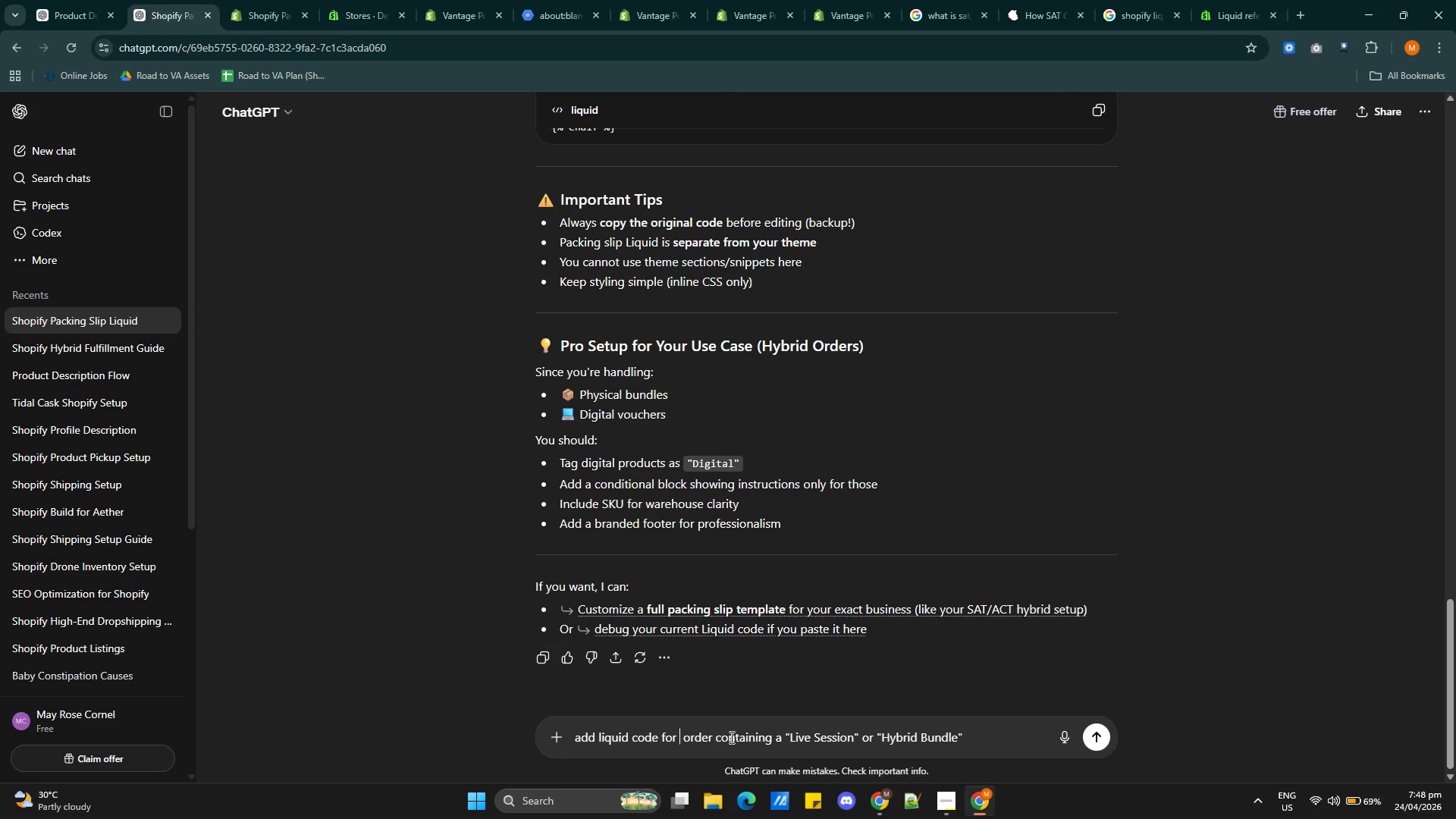 
key(ArrowRight)
 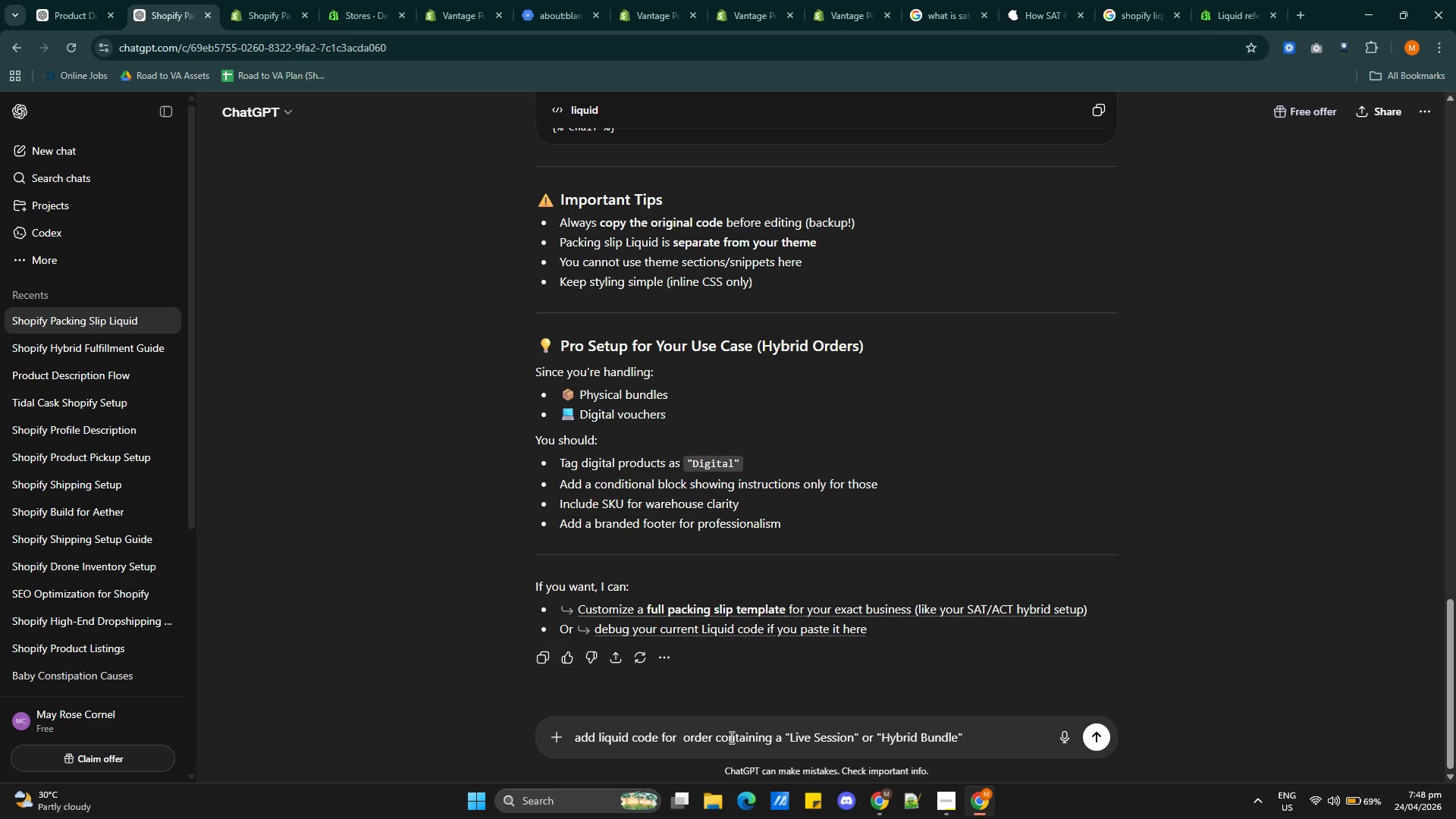 
key(Backspace)
 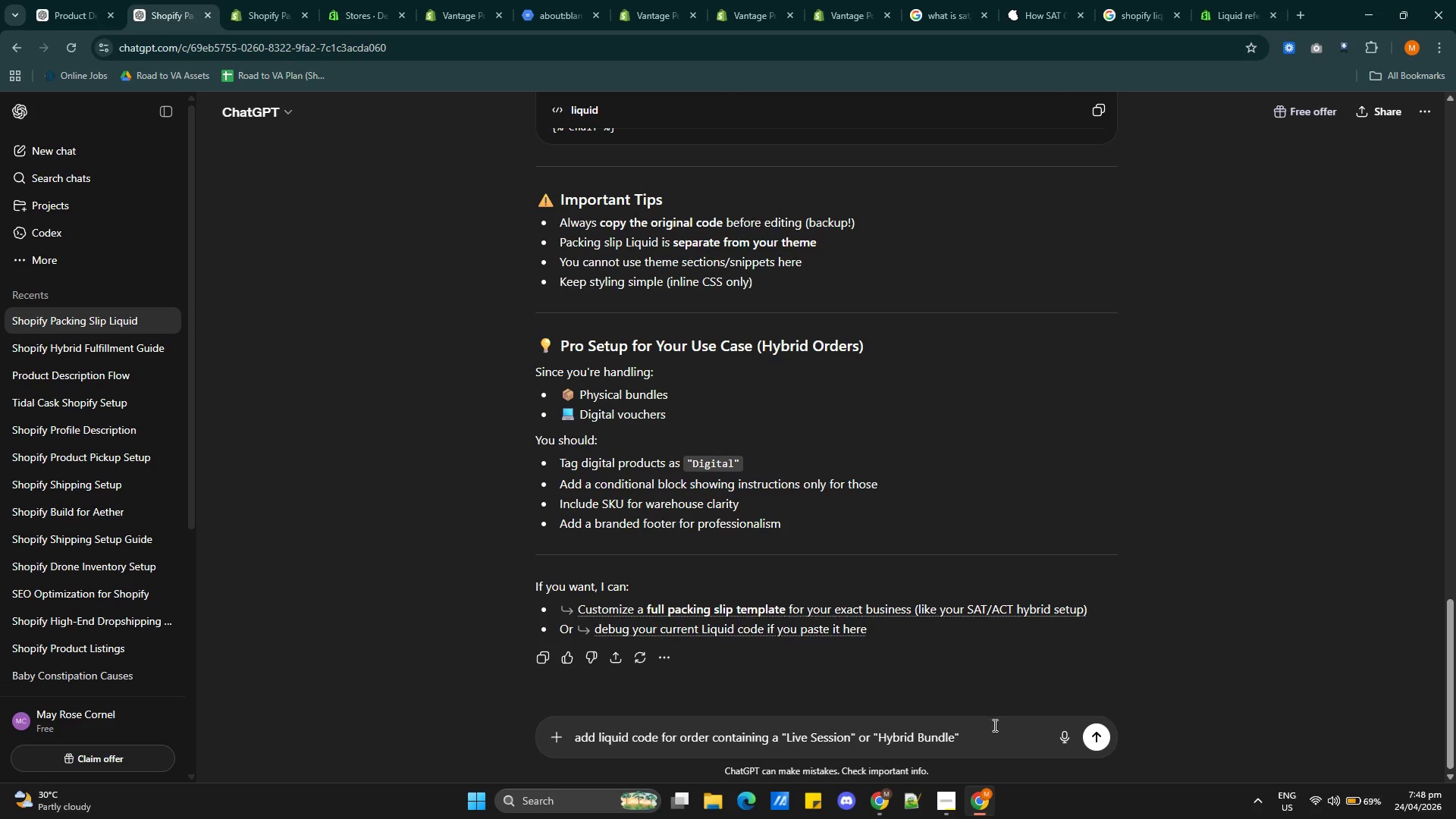 
left_click([983, 731])
 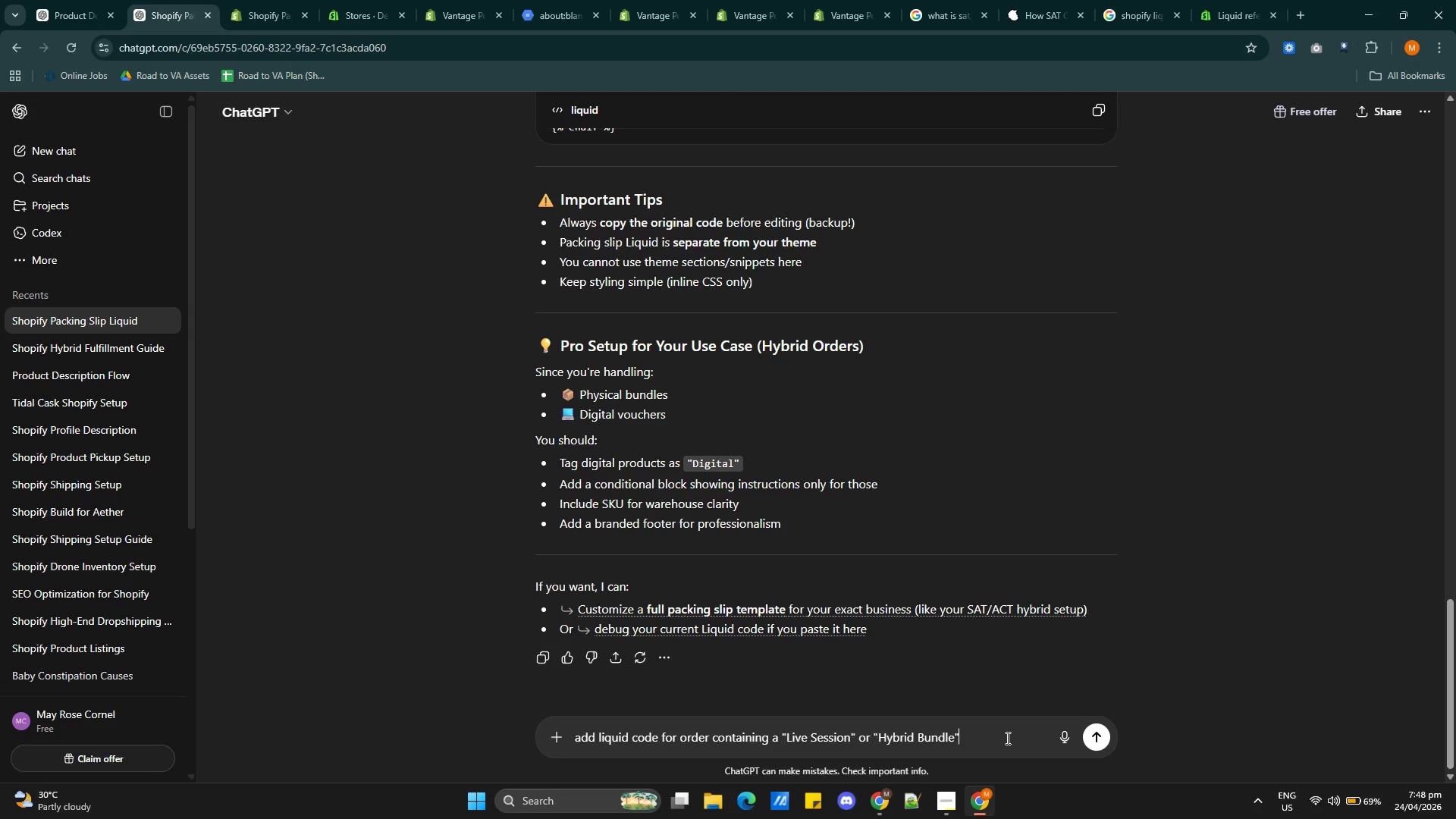 
wait(6.09)
 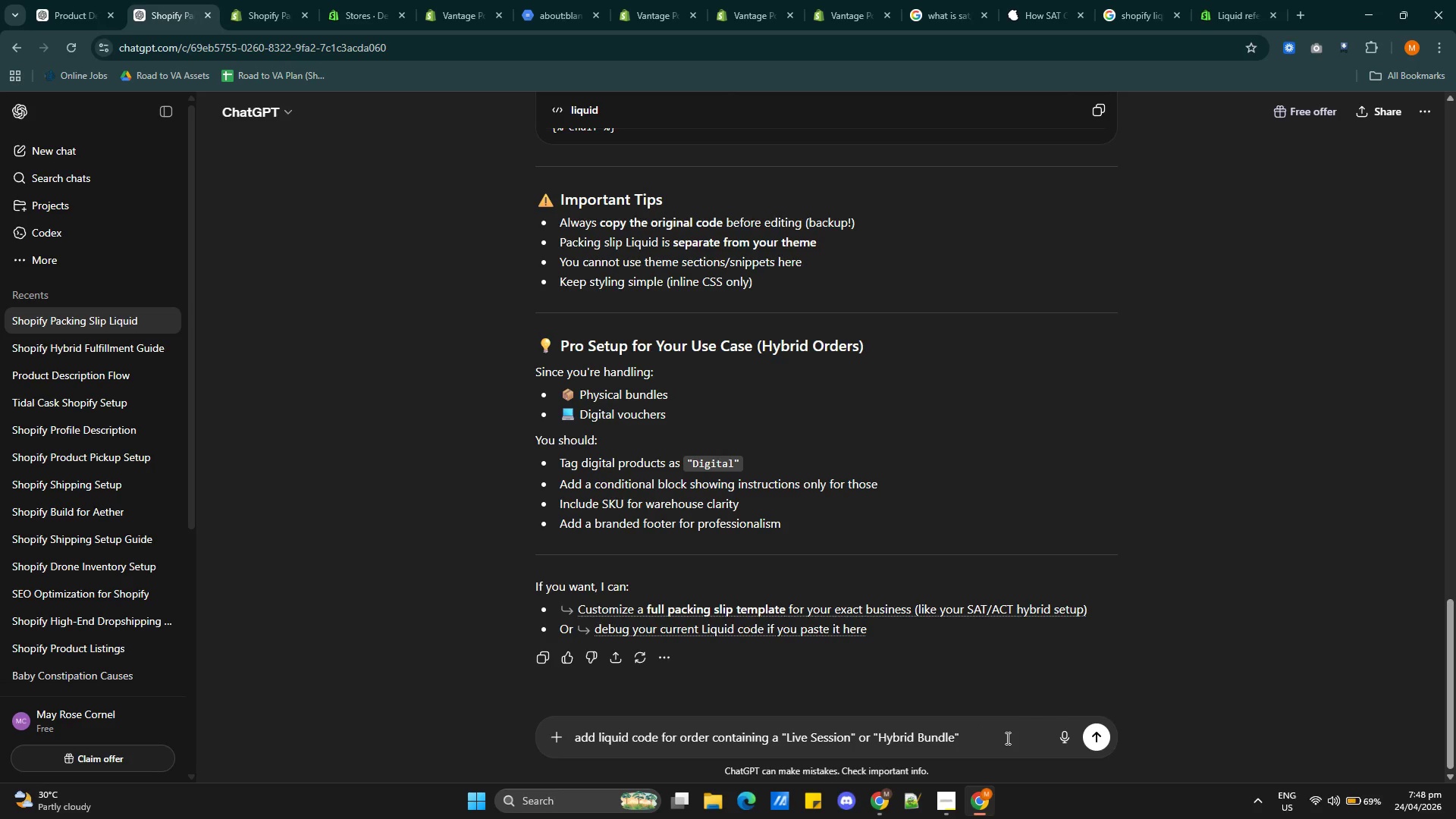 
key(Space)
 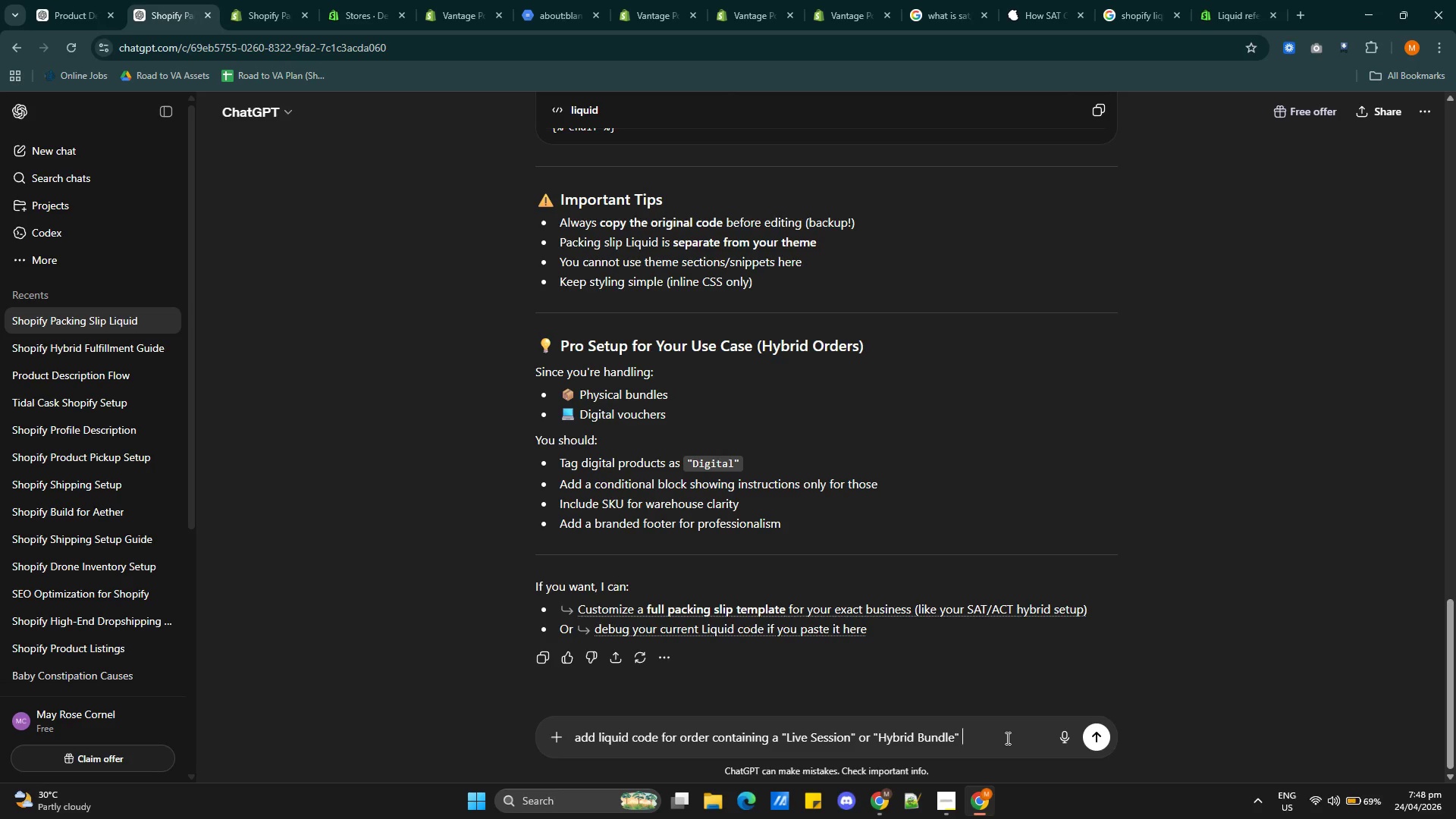 
key(Alt+AltLeft)
 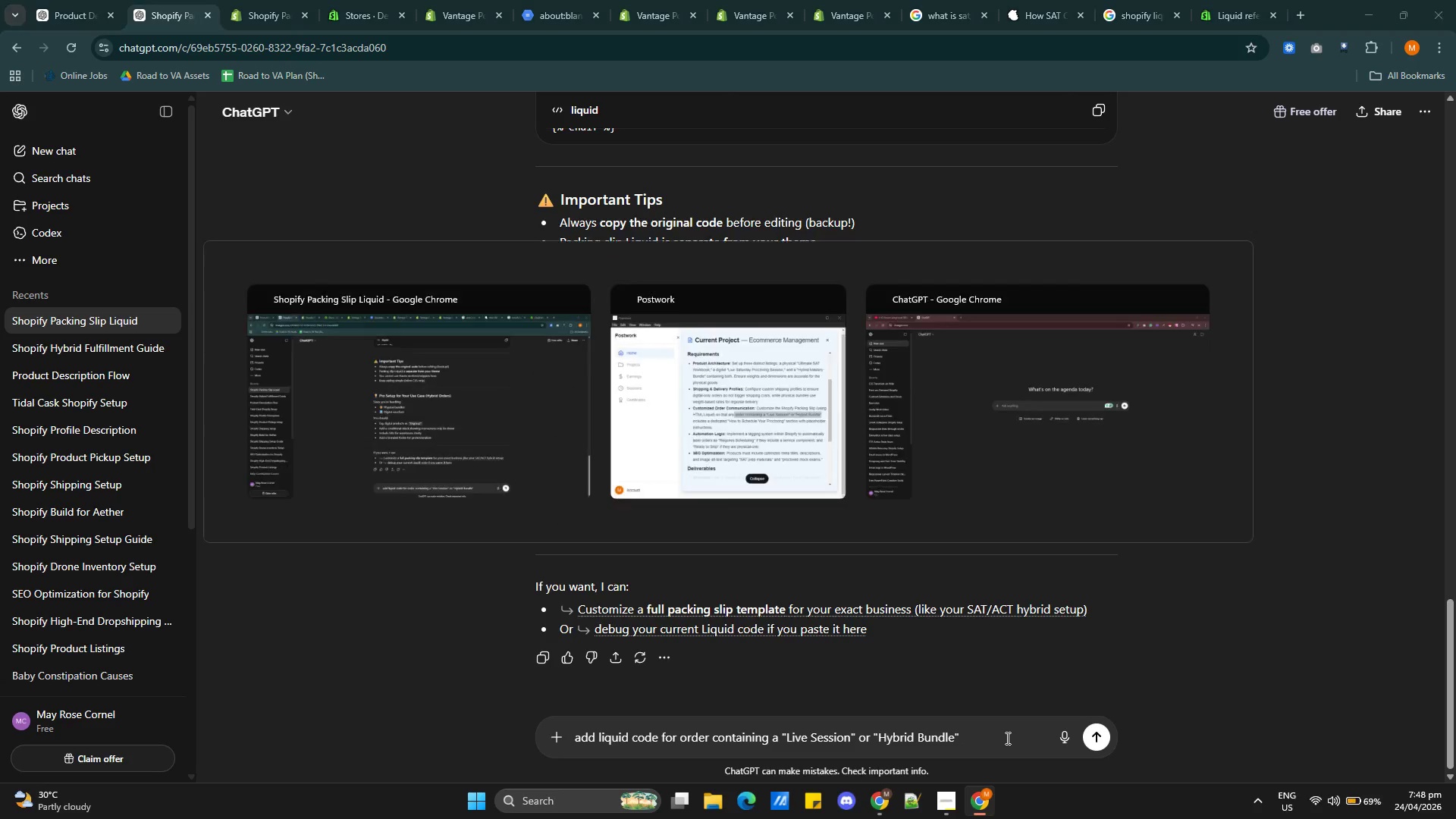 
key(Alt+Tab)